 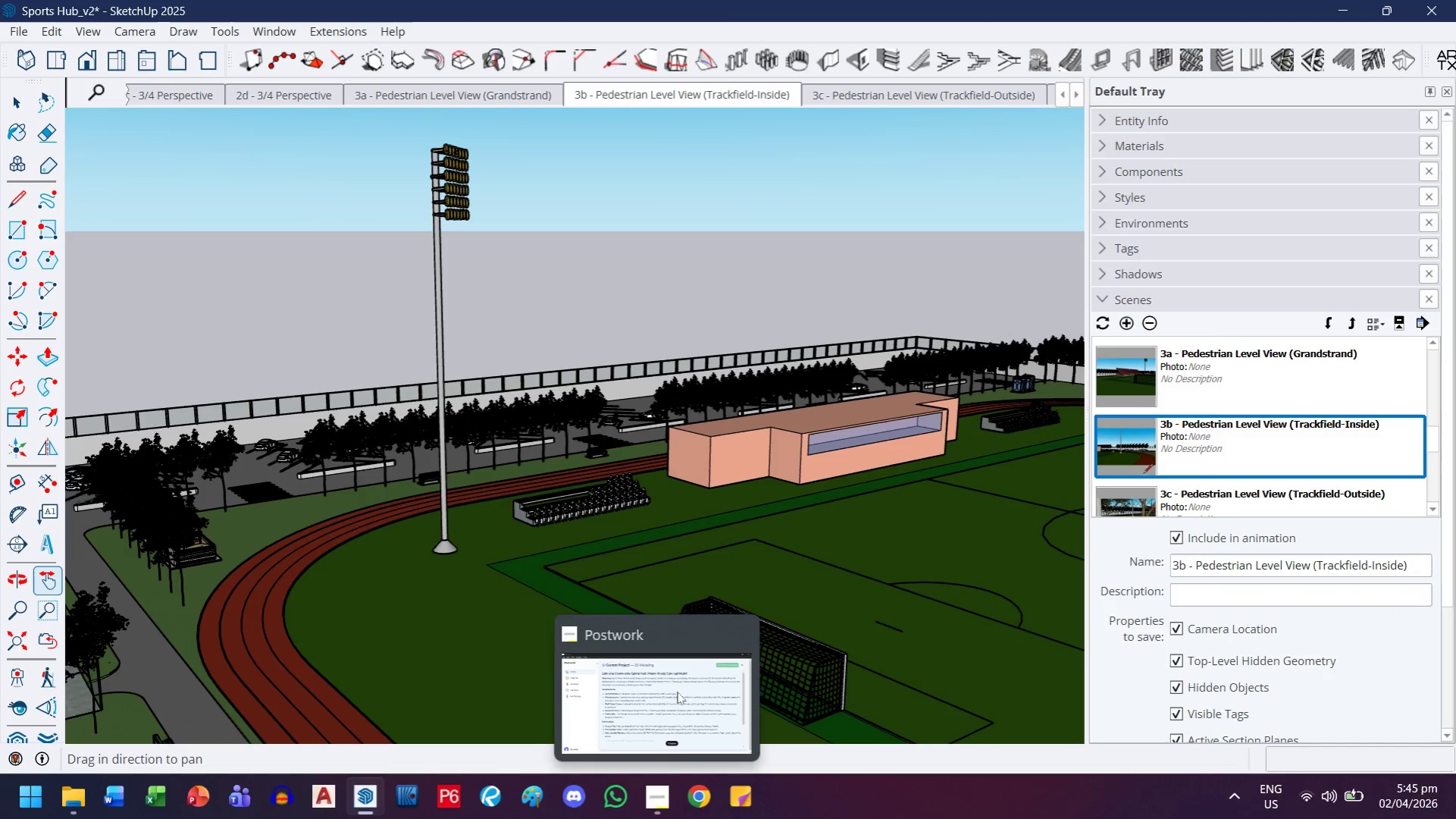 
scroll: coordinate [644, 507], scroll_direction: up, amount: 6.0
 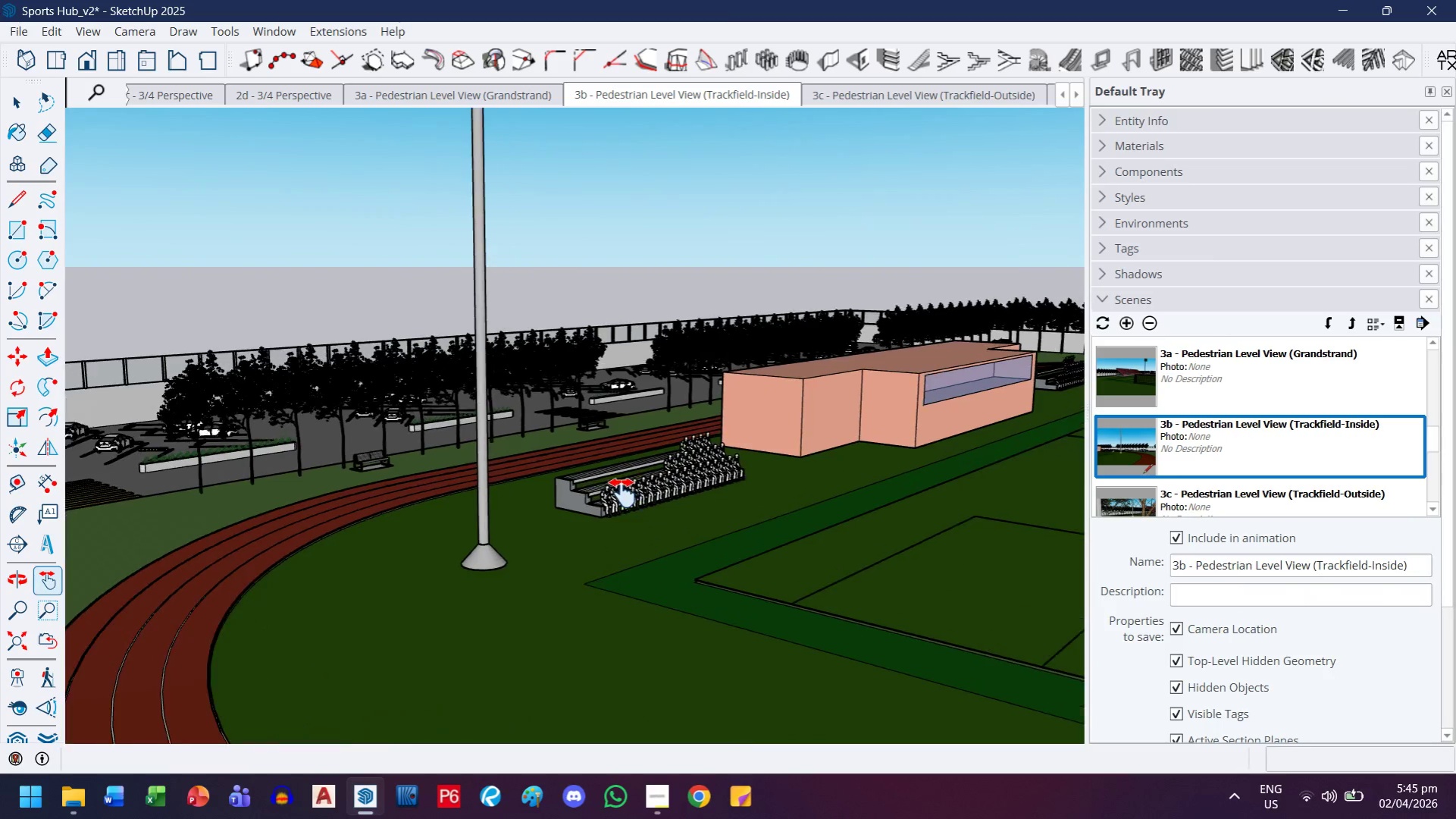 
left_click_drag(start_coordinate=[611, 460], to_coordinate=[390, 402])
 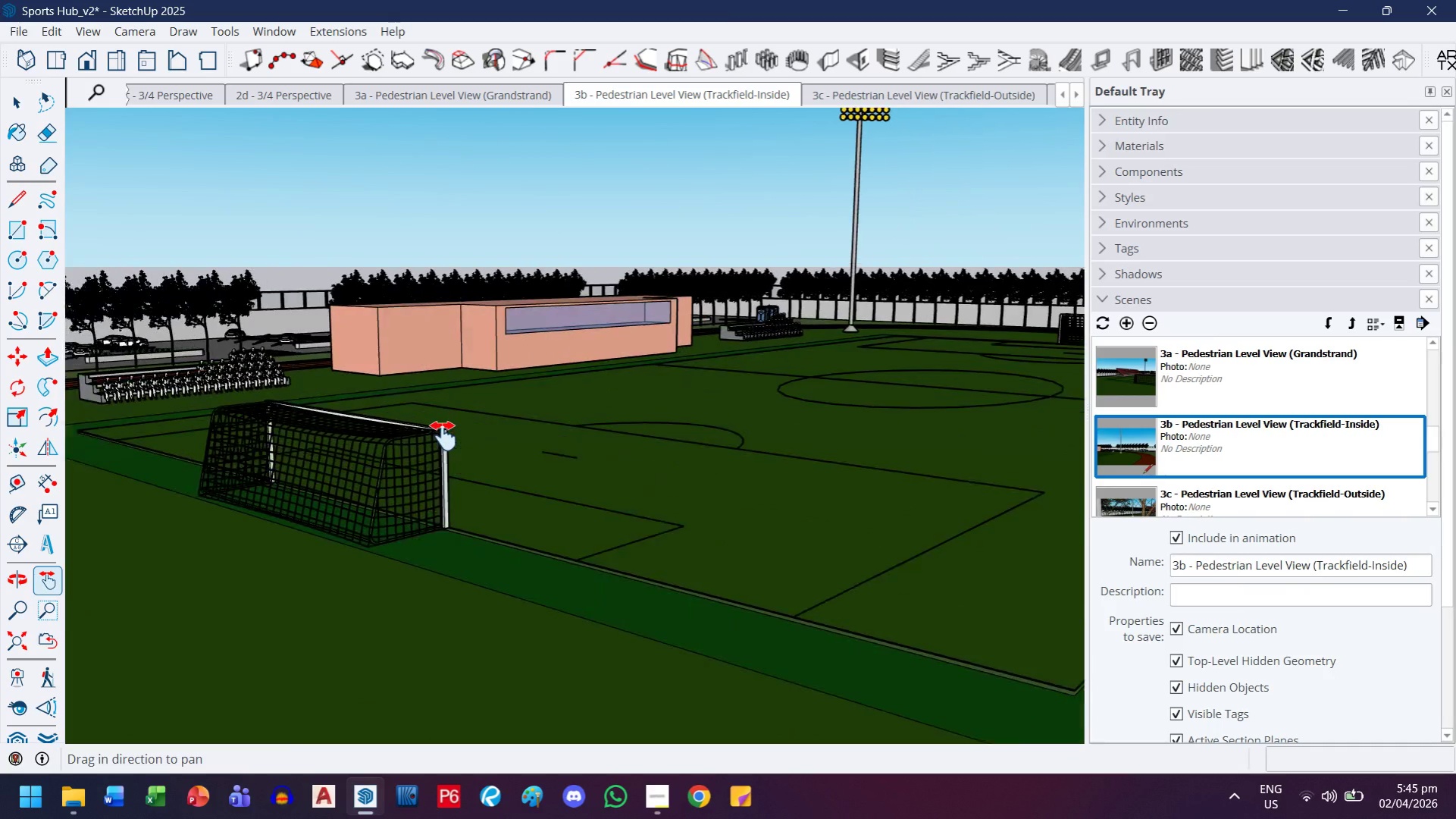 
scroll: coordinate [446, 441], scroll_direction: down, amount: 5.0
 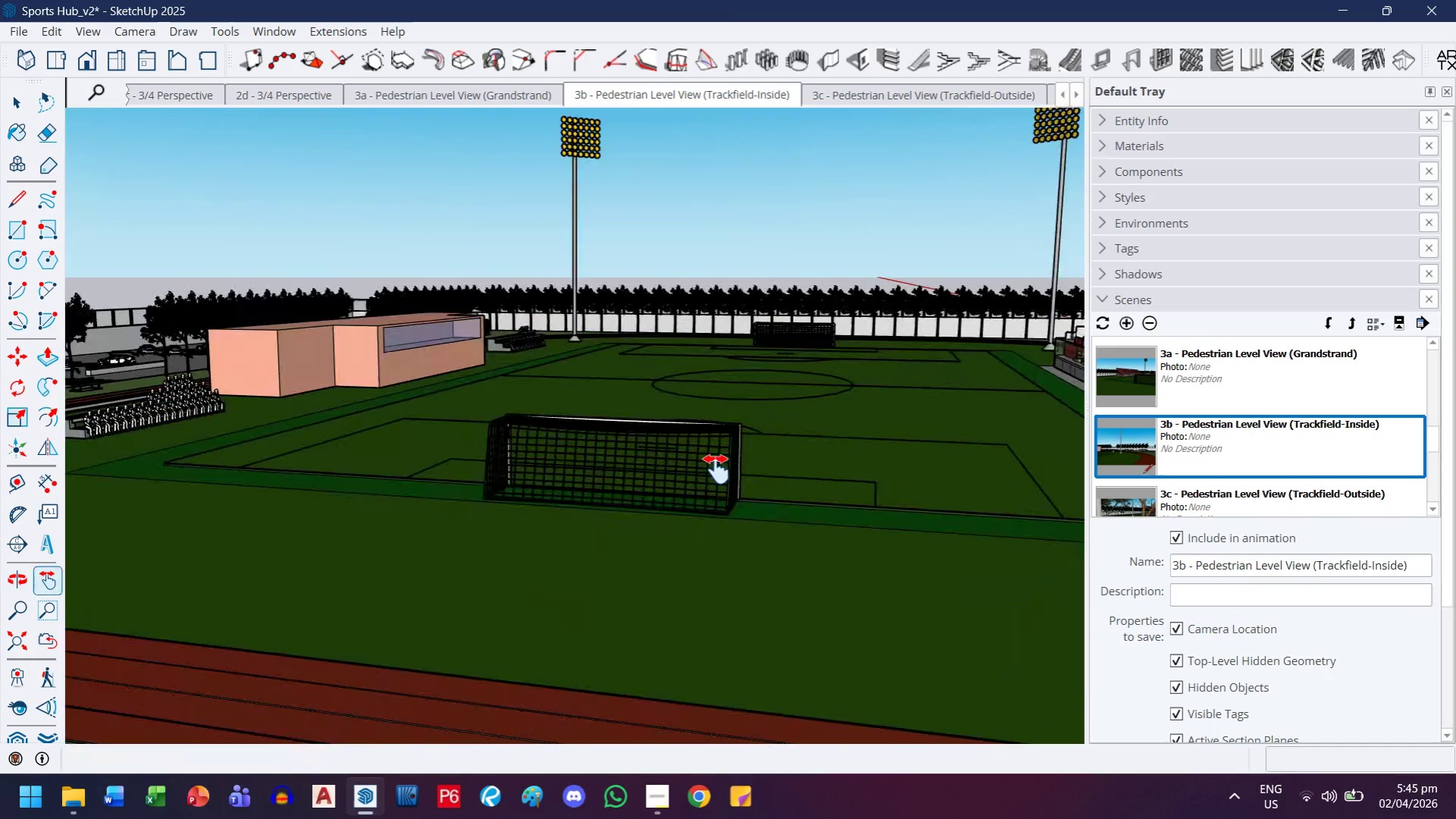 
left_click_drag(start_coordinate=[705, 431], to_coordinate=[318, 450])
 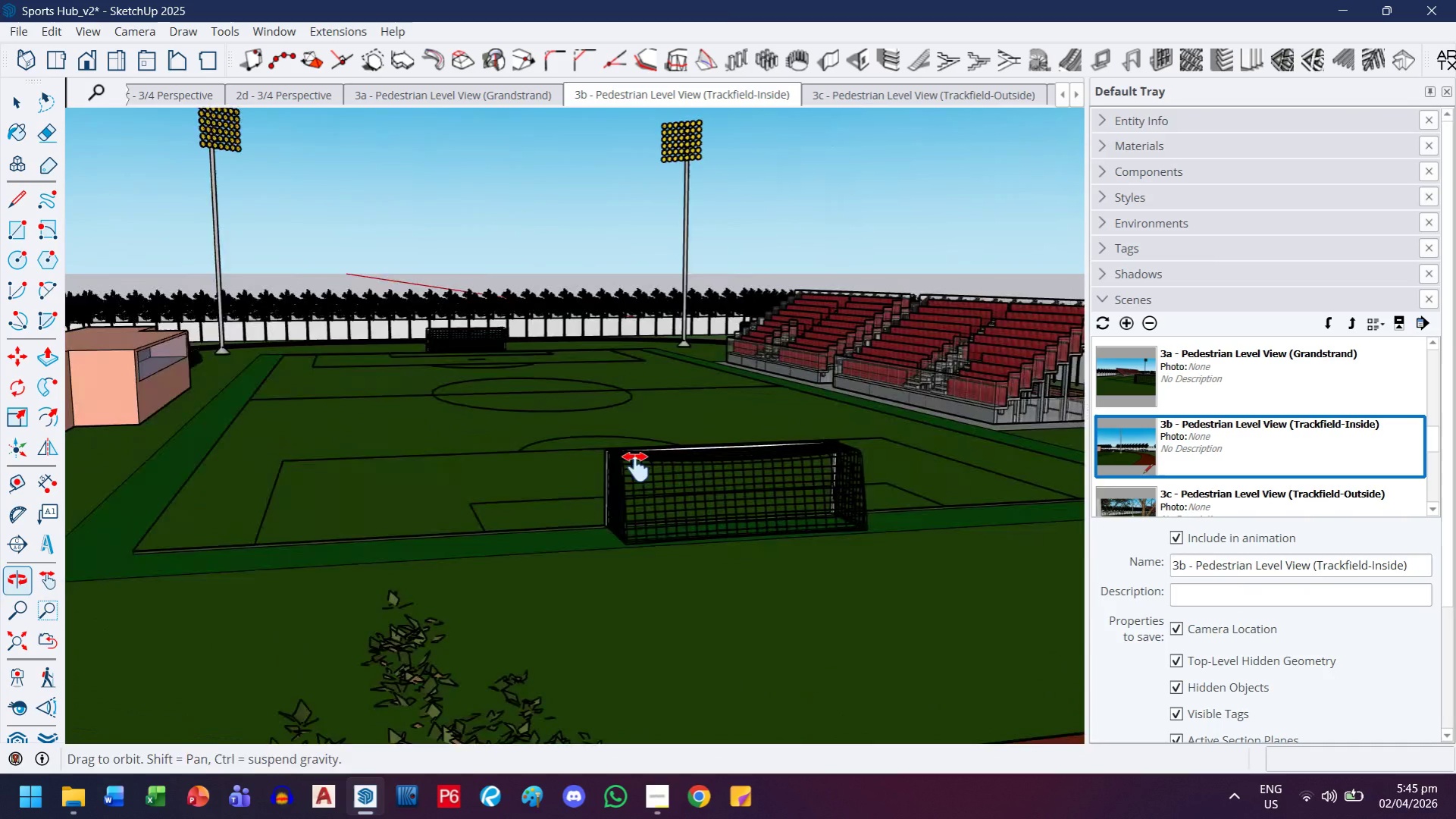 
left_click_drag(start_coordinate=[650, 445], to_coordinate=[299, 488])
 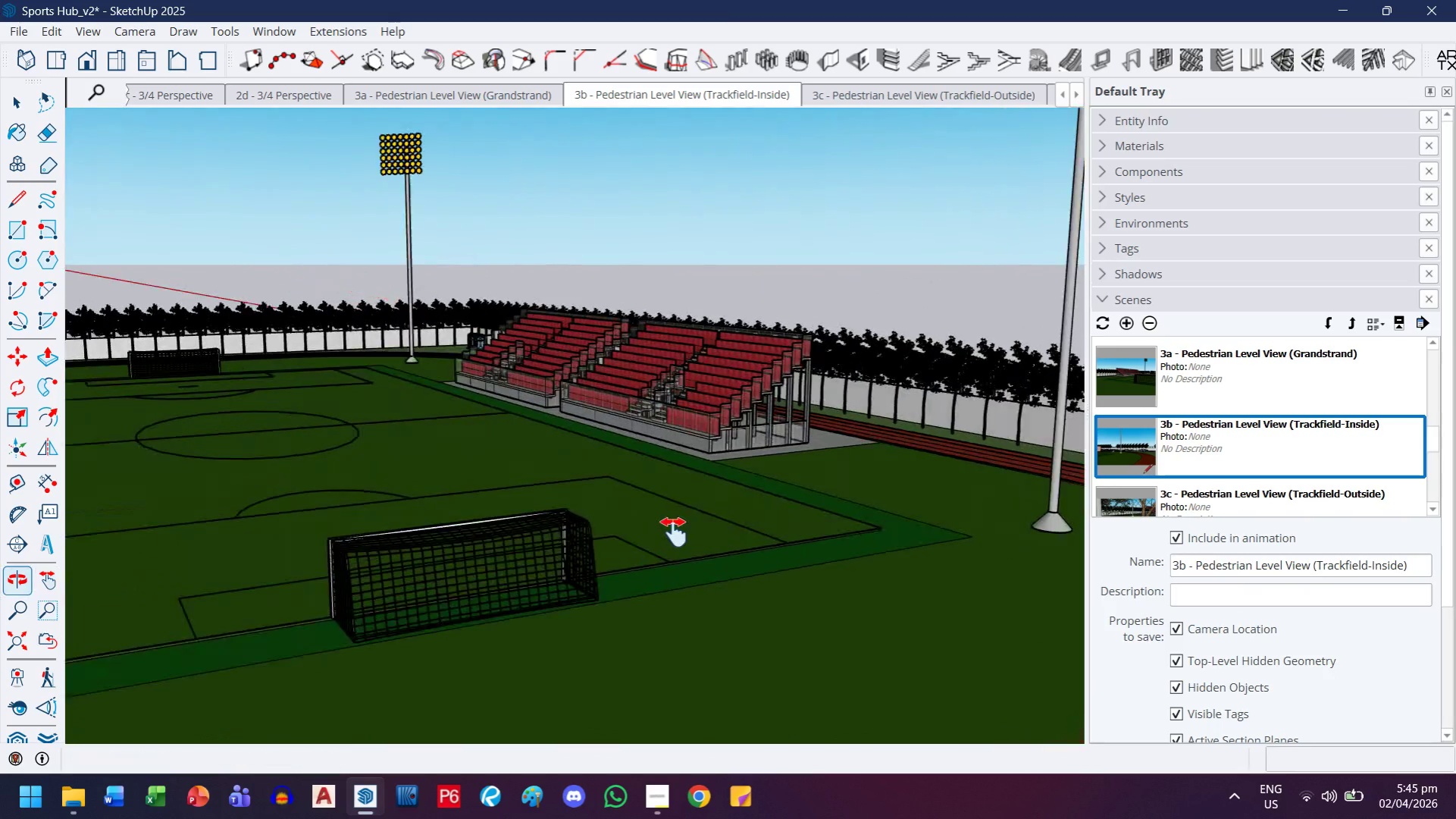 
left_click_drag(start_coordinate=[683, 522], to_coordinate=[500, 419])
 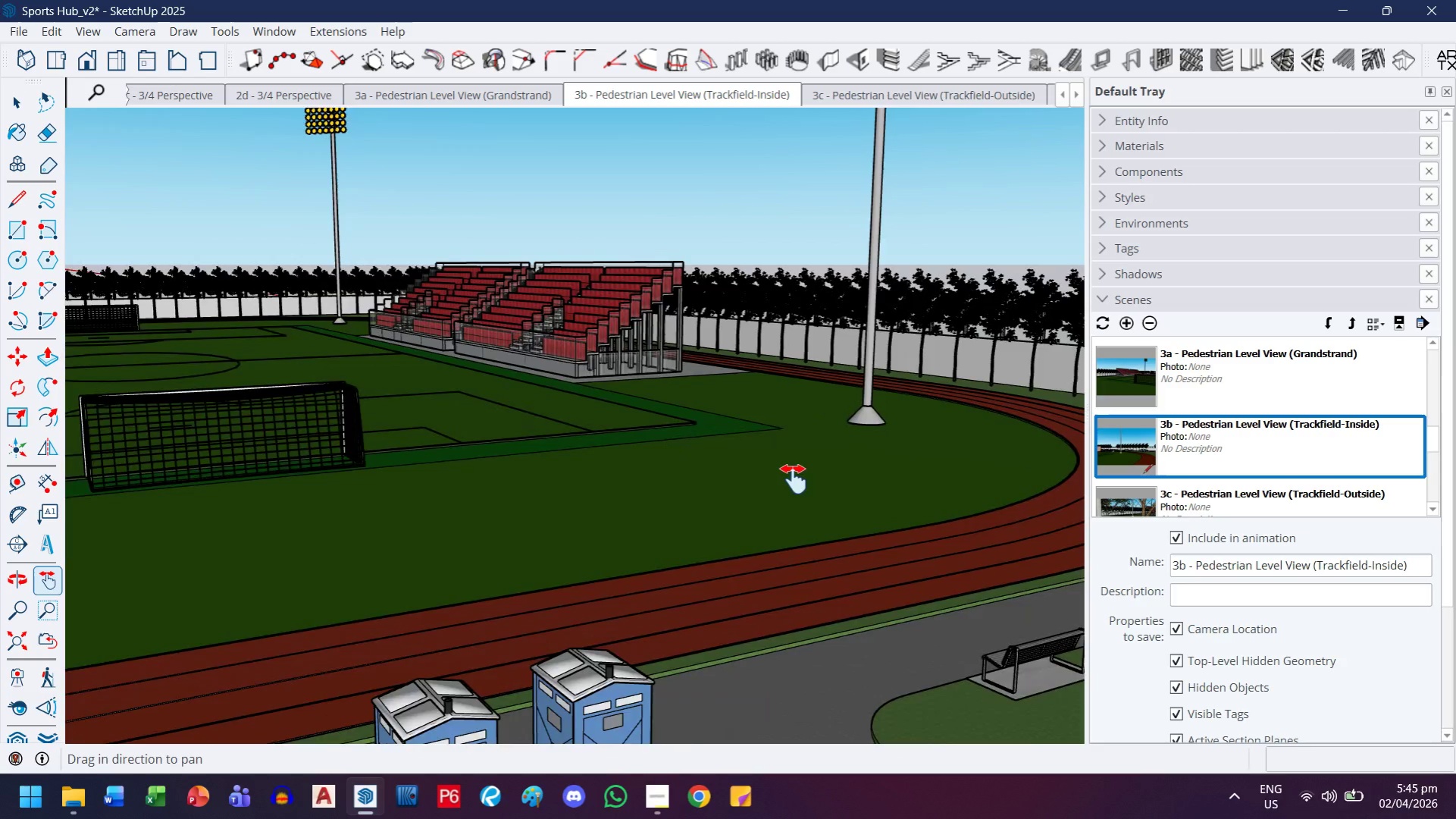 
scroll: coordinate [806, 494], scroll_direction: up, amount: 3.0
 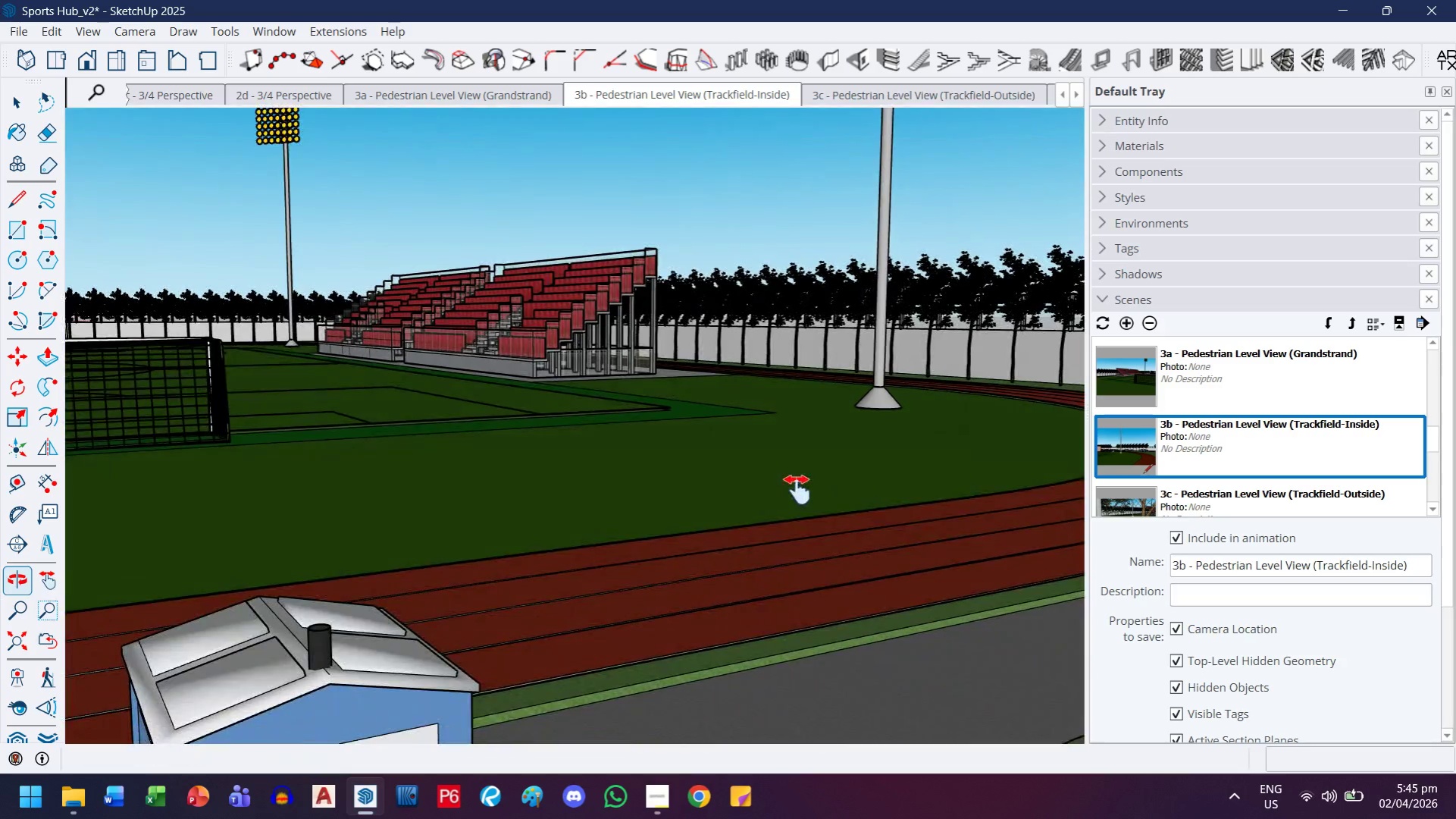 
left_click_drag(start_coordinate=[578, 391], to_coordinate=[634, 472])
 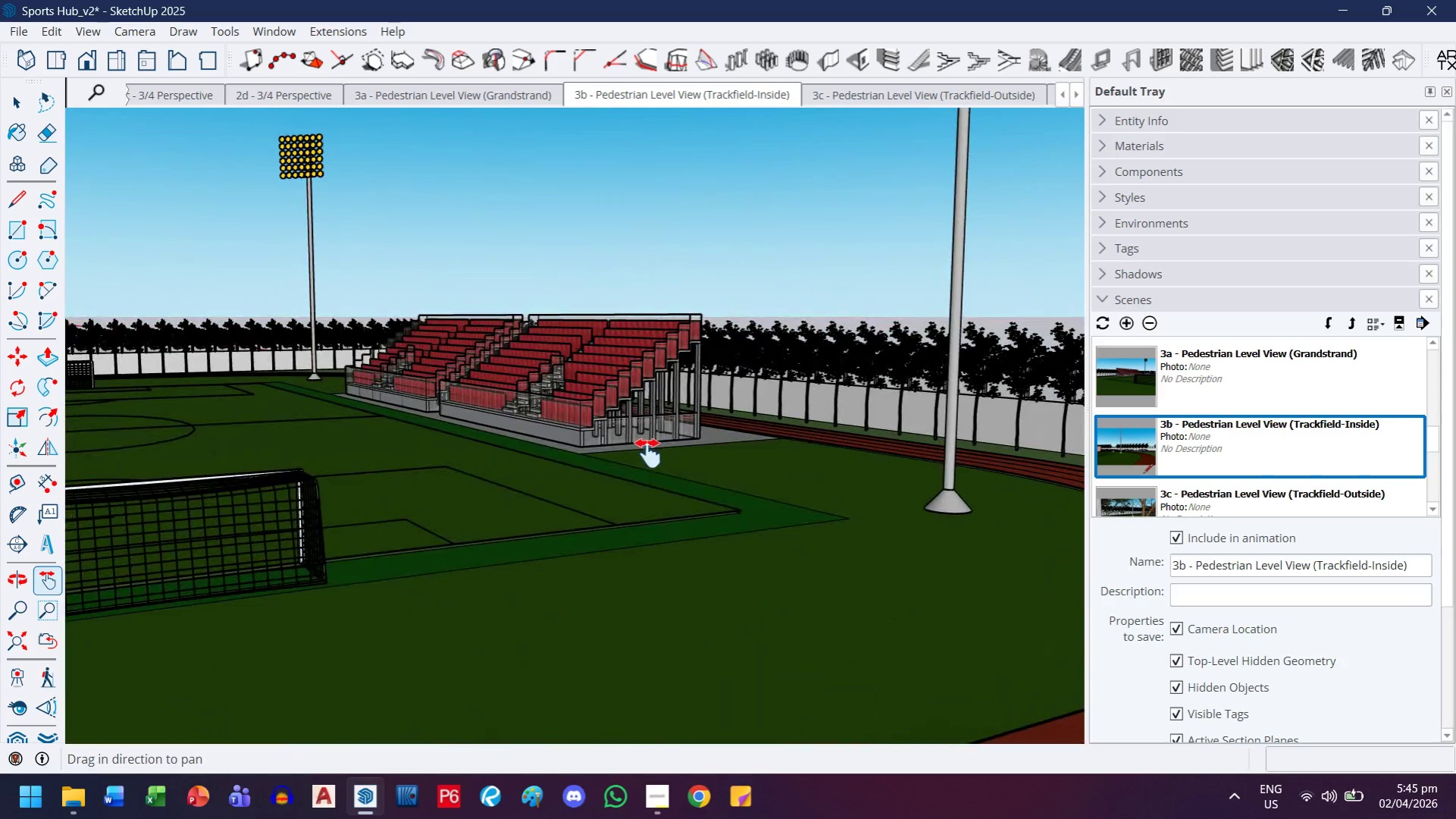 
left_click_drag(start_coordinate=[648, 453], to_coordinate=[636, 443])
 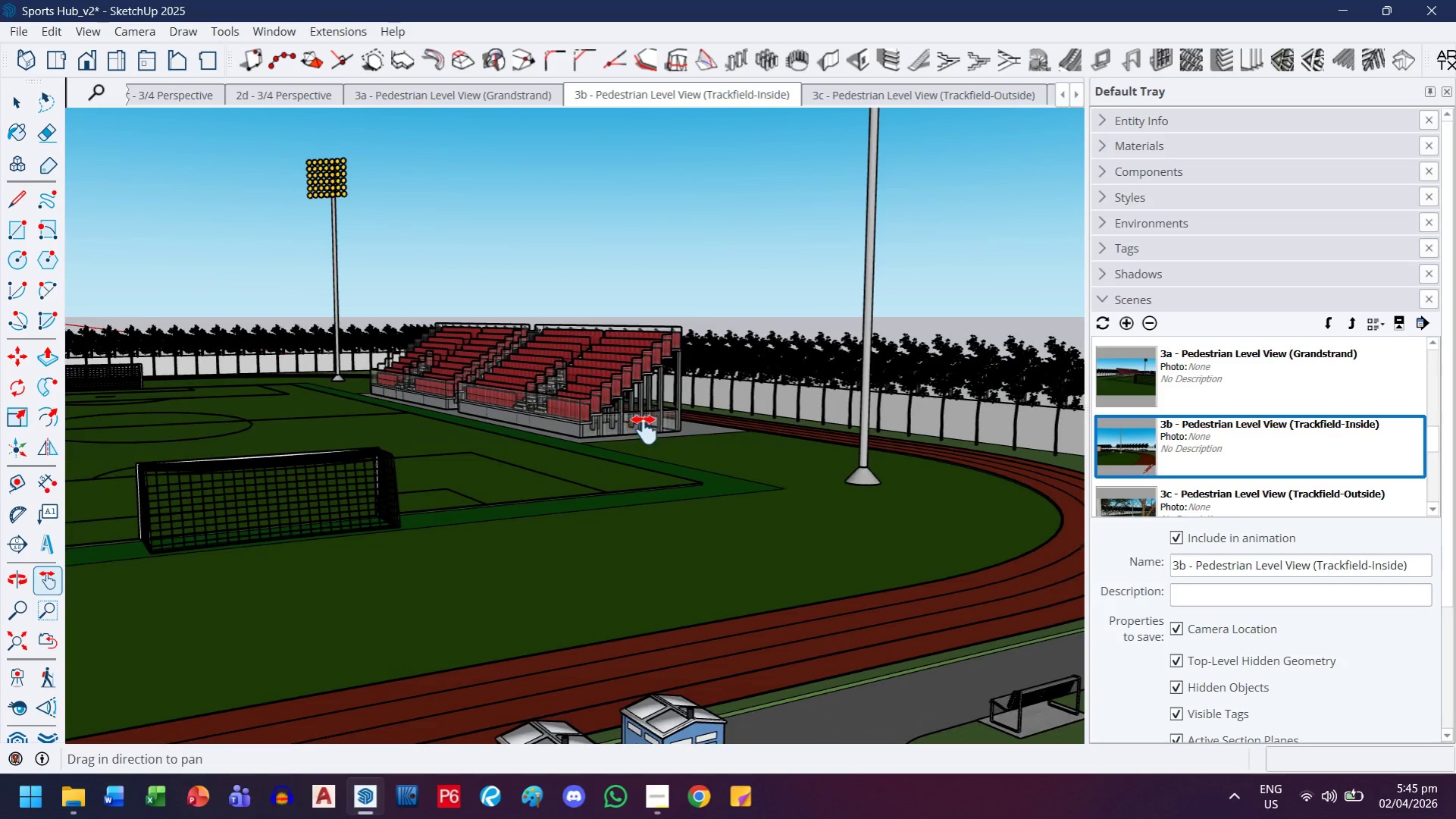 
scroll: coordinate [648, 453], scroll_direction: down, amount: 2.0
 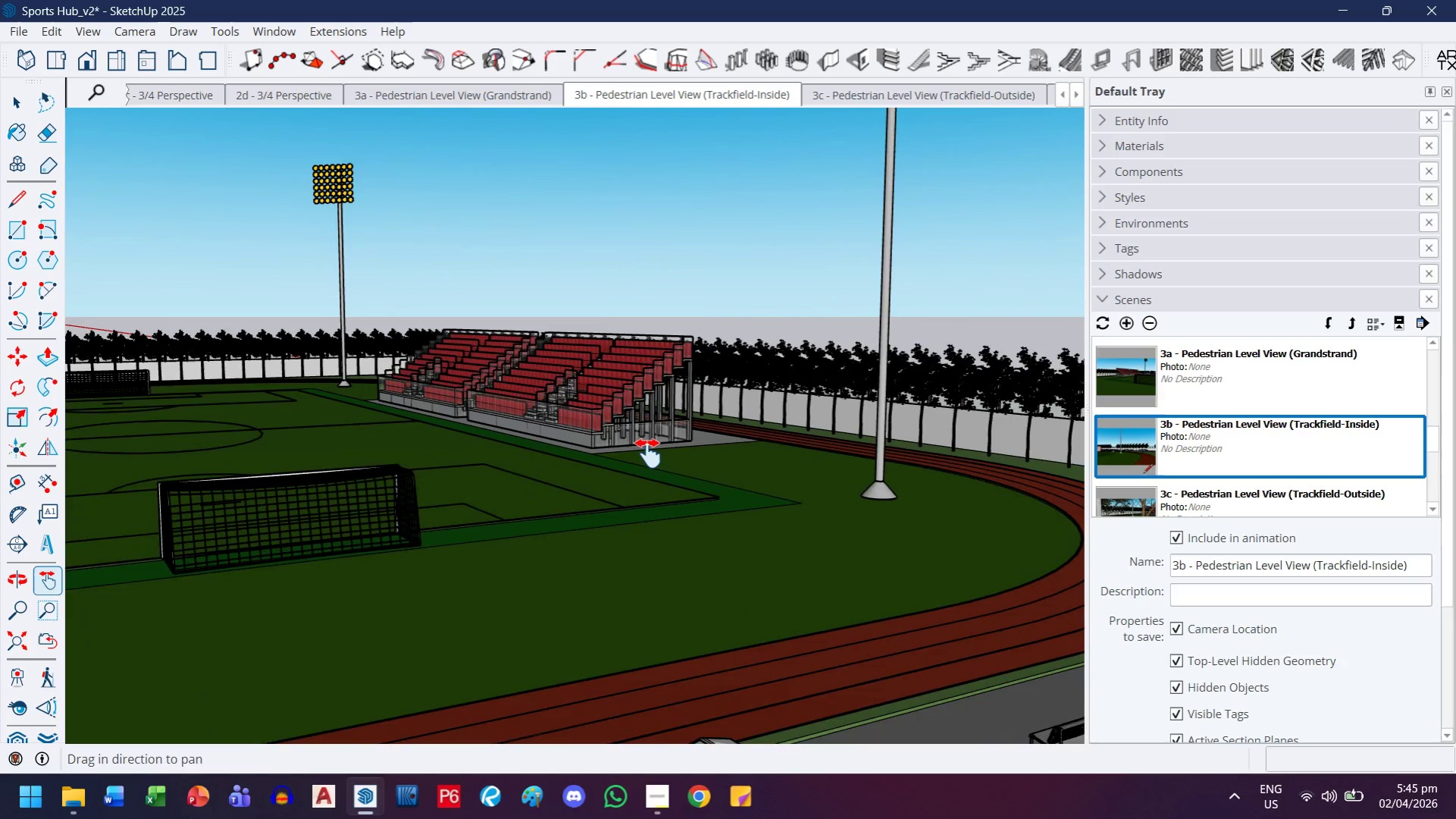 
scroll: coordinate [644, 429], scroll_direction: up, amount: 2.0
 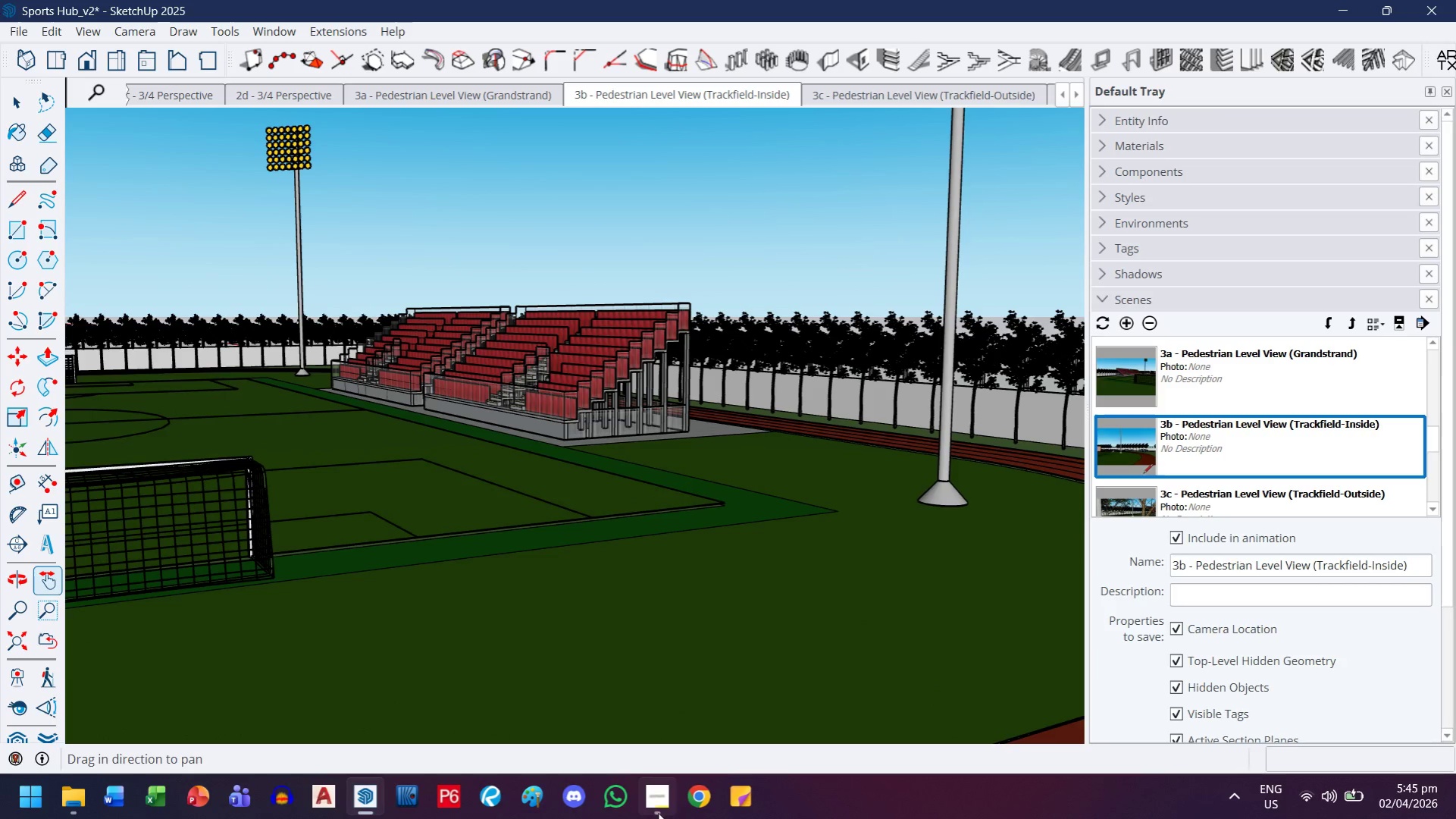 
left_click([656, 815])